 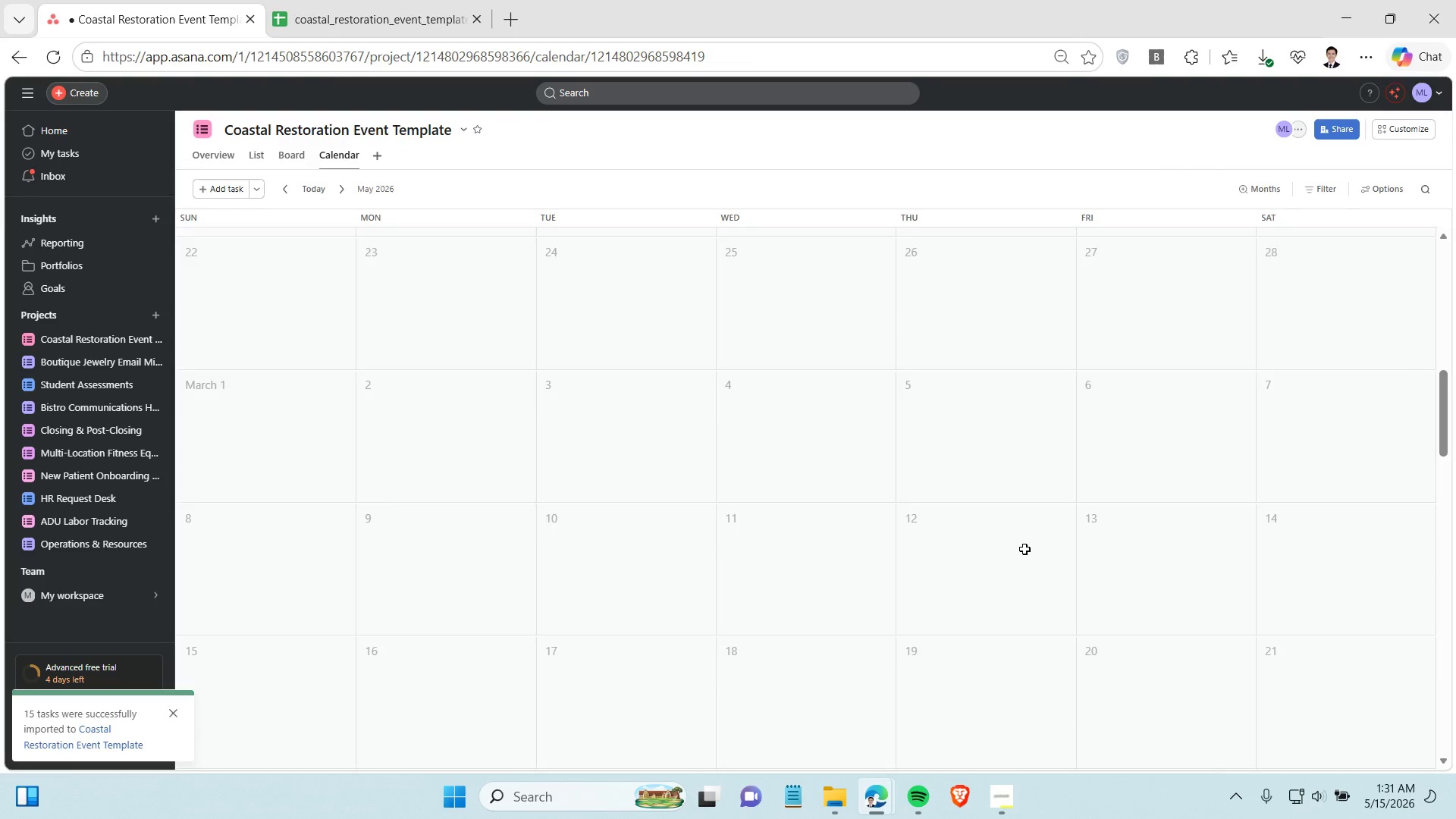 
scroll: coordinate [989, 522], scroll_direction: up, amount: 119.0
 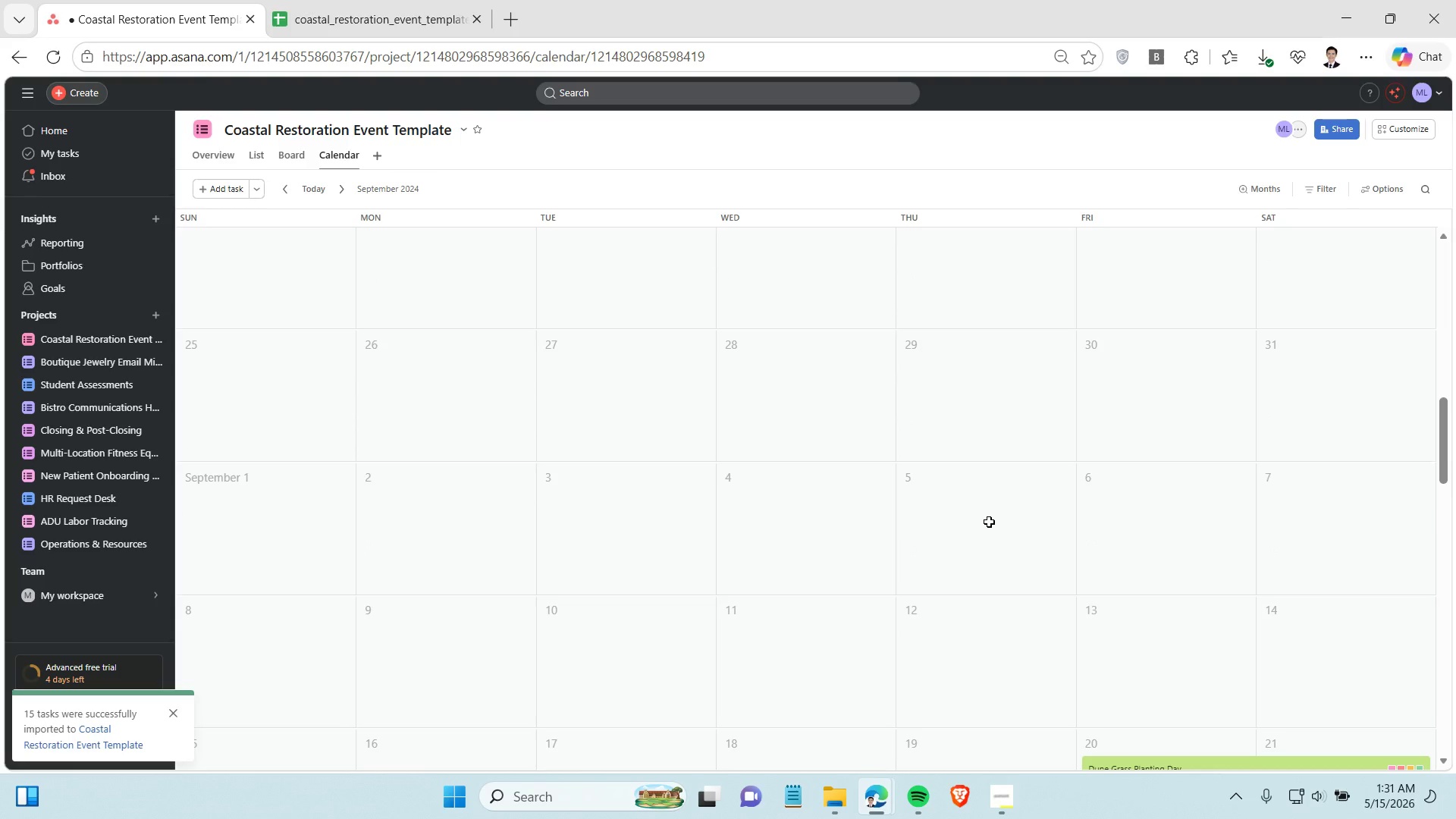 
scroll: coordinate [990, 522], scroll_direction: down, amount: 4.0
 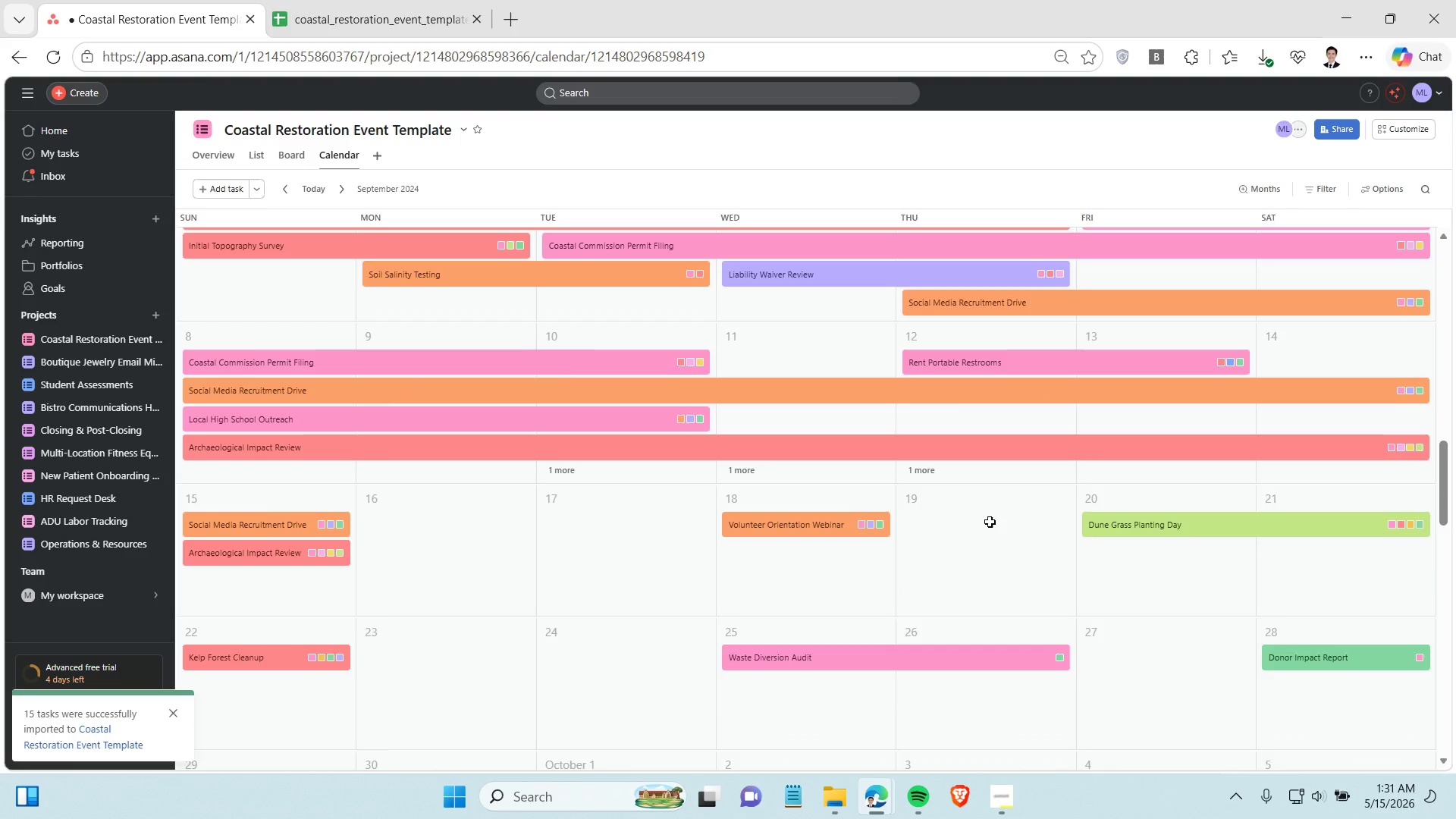 
scroll: coordinate [990, 522], scroll_direction: up, amount: 1.0
 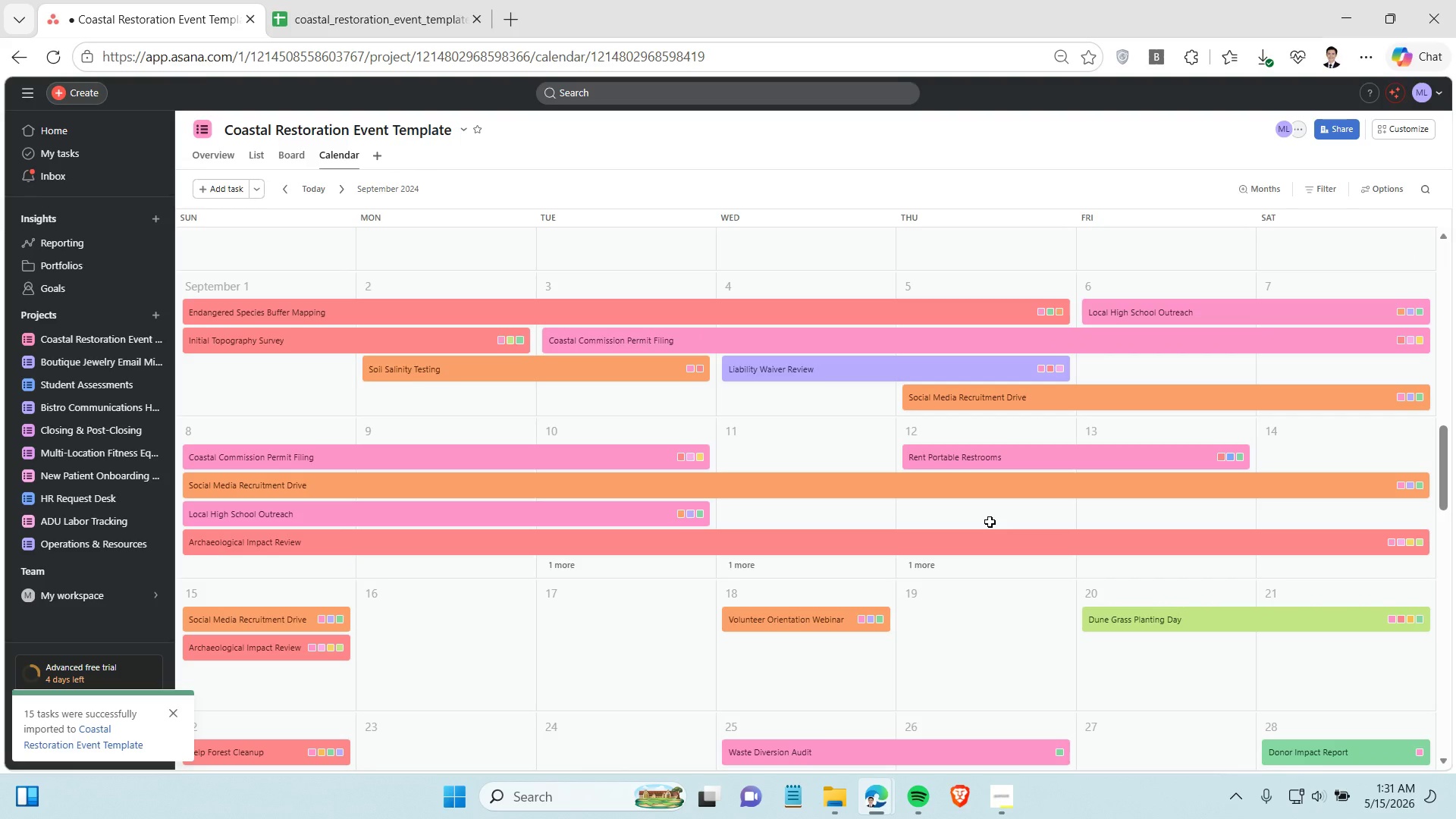 
scroll: coordinate [990, 522], scroll_direction: down, amount: 1.0
 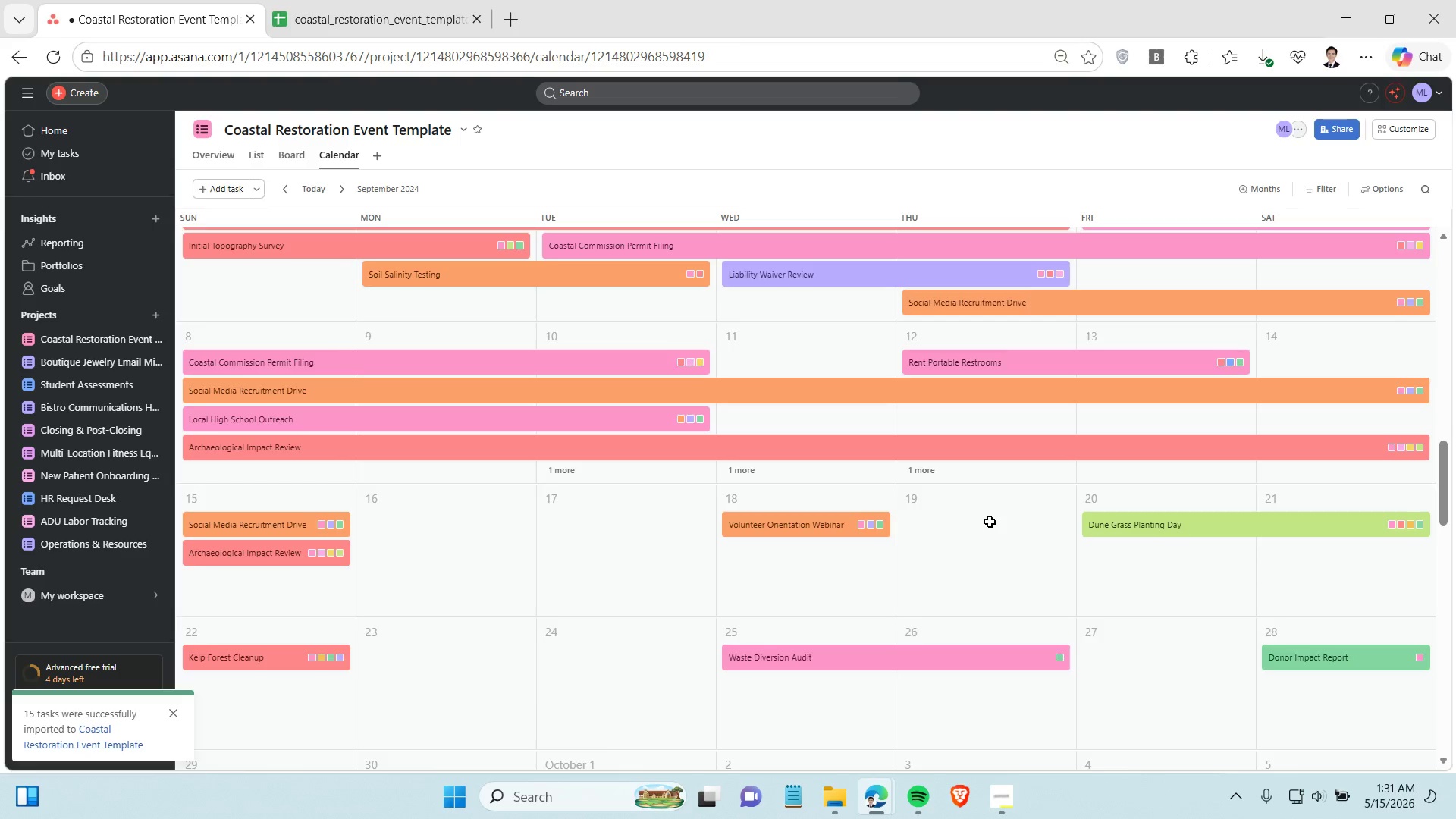 
scroll: coordinate [990, 522], scroll_direction: up, amount: 1.0
 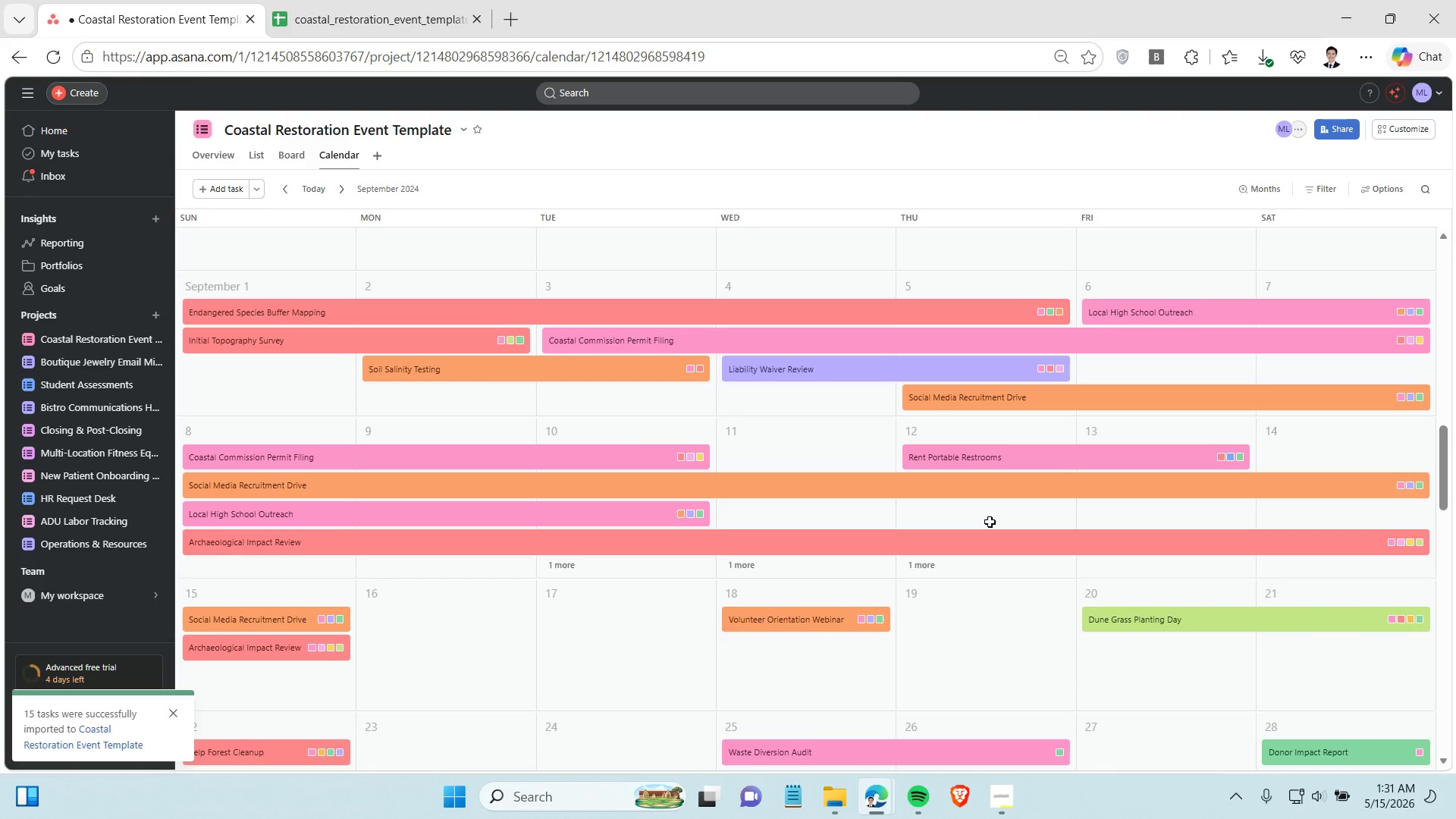 
scroll: coordinate [990, 522], scroll_direction: down, amount: 1.0
 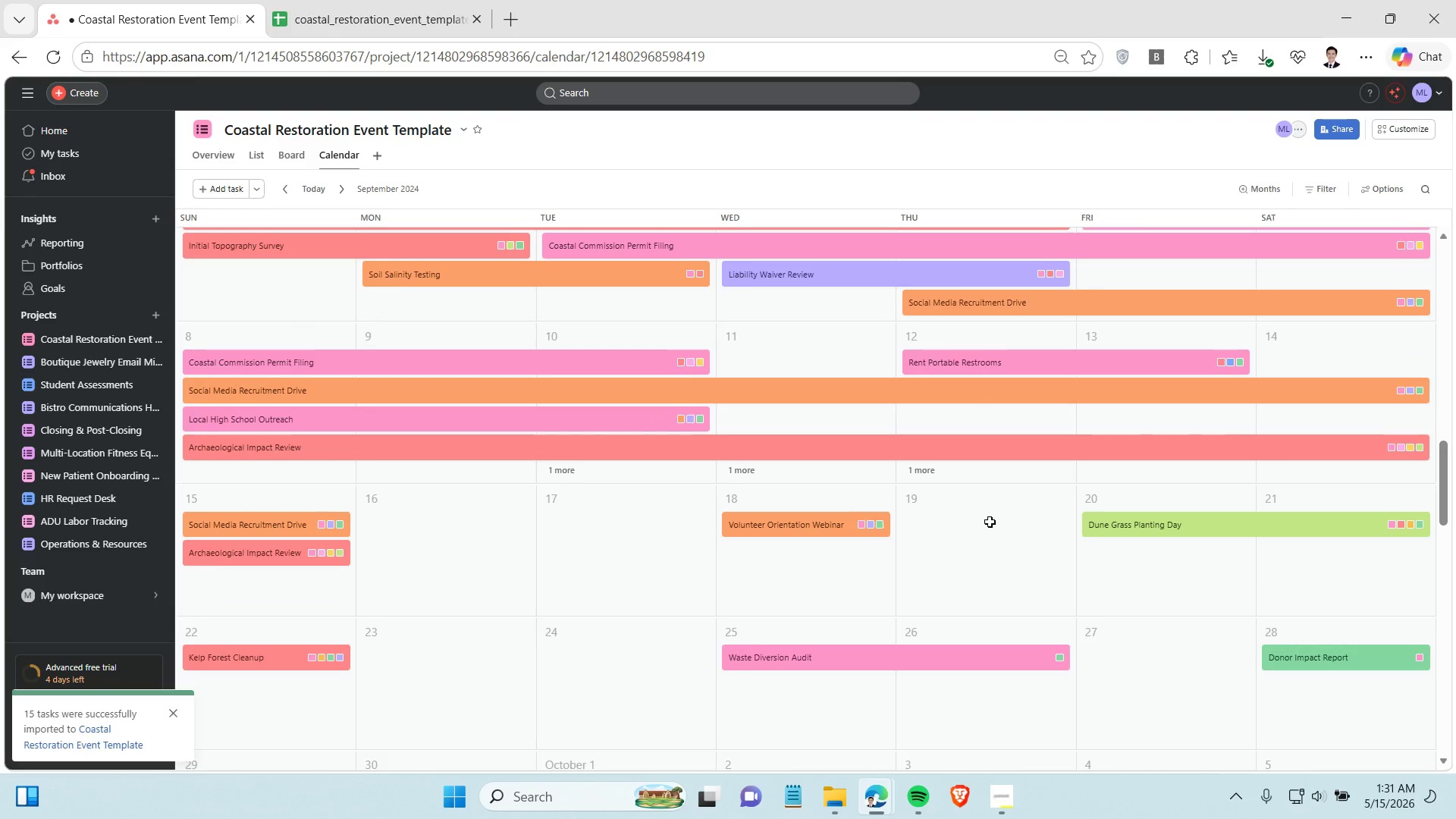 
scroll: coordinate [990, 522], scroll_direction: up, amount: 1.0
 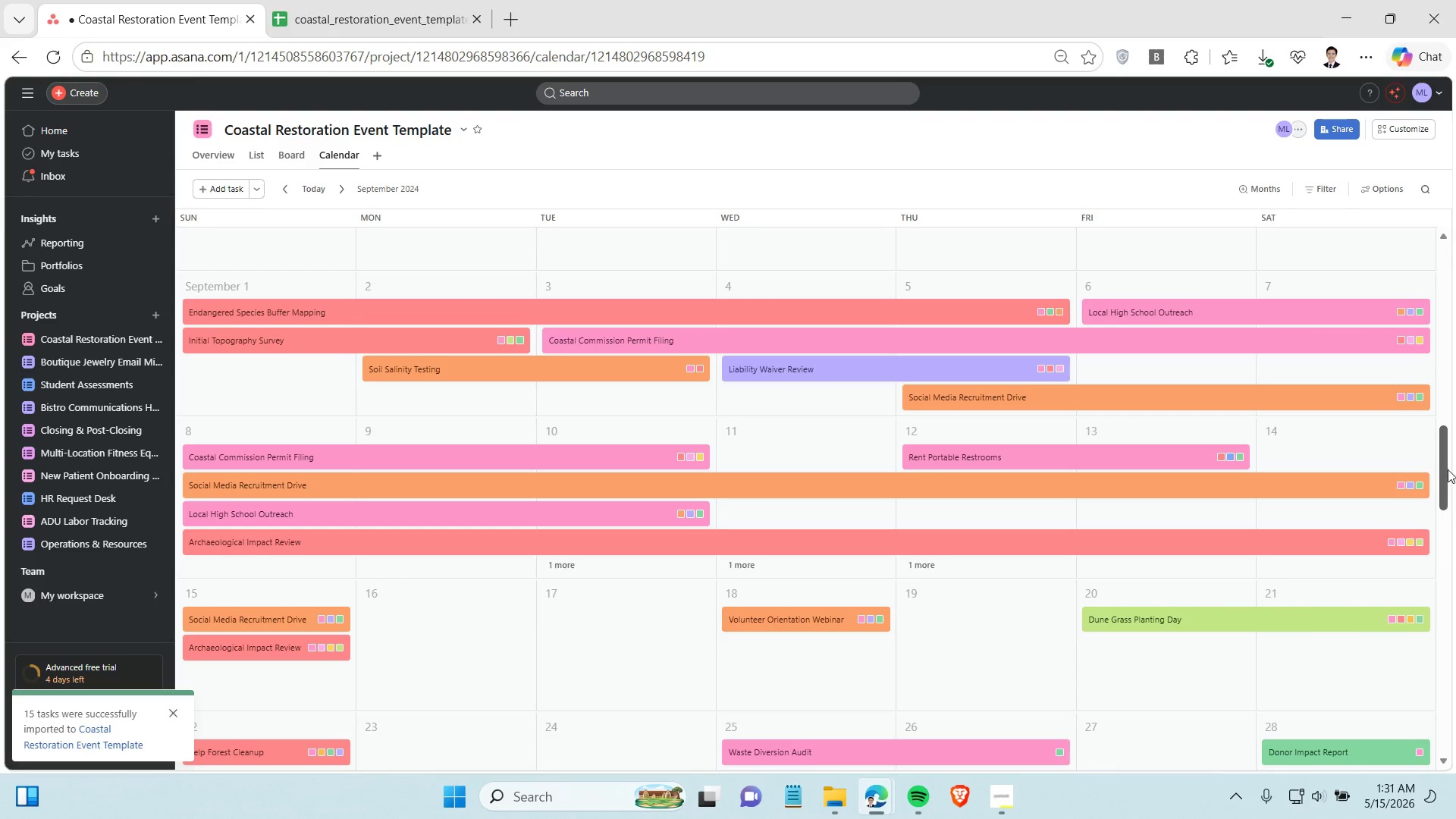 
left_click_drag(start_coordinate=[1446, 469], to_coordinate=[1455, 477])
 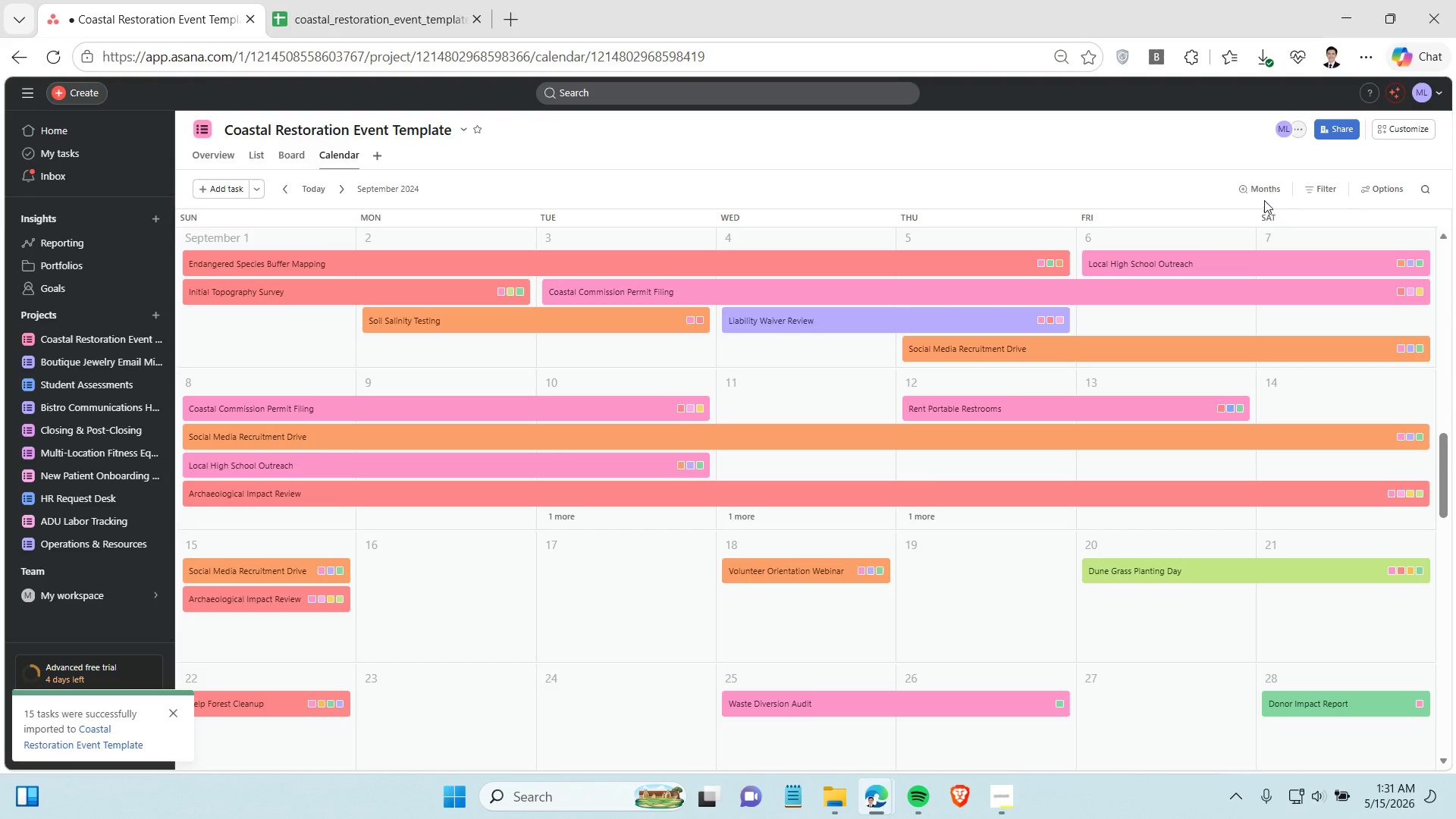 
wait(12.12)
 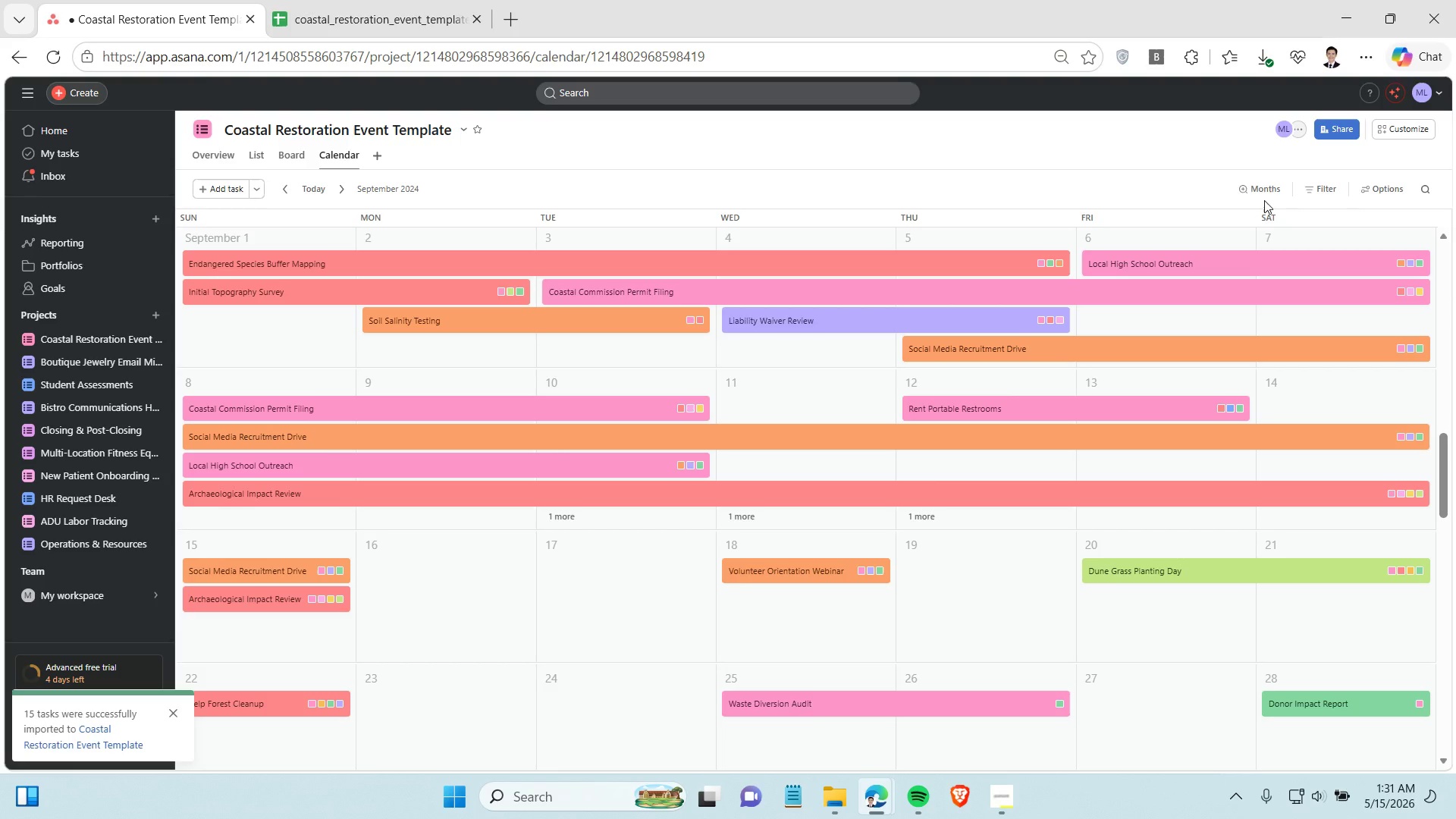 
left_click([976, 526])
 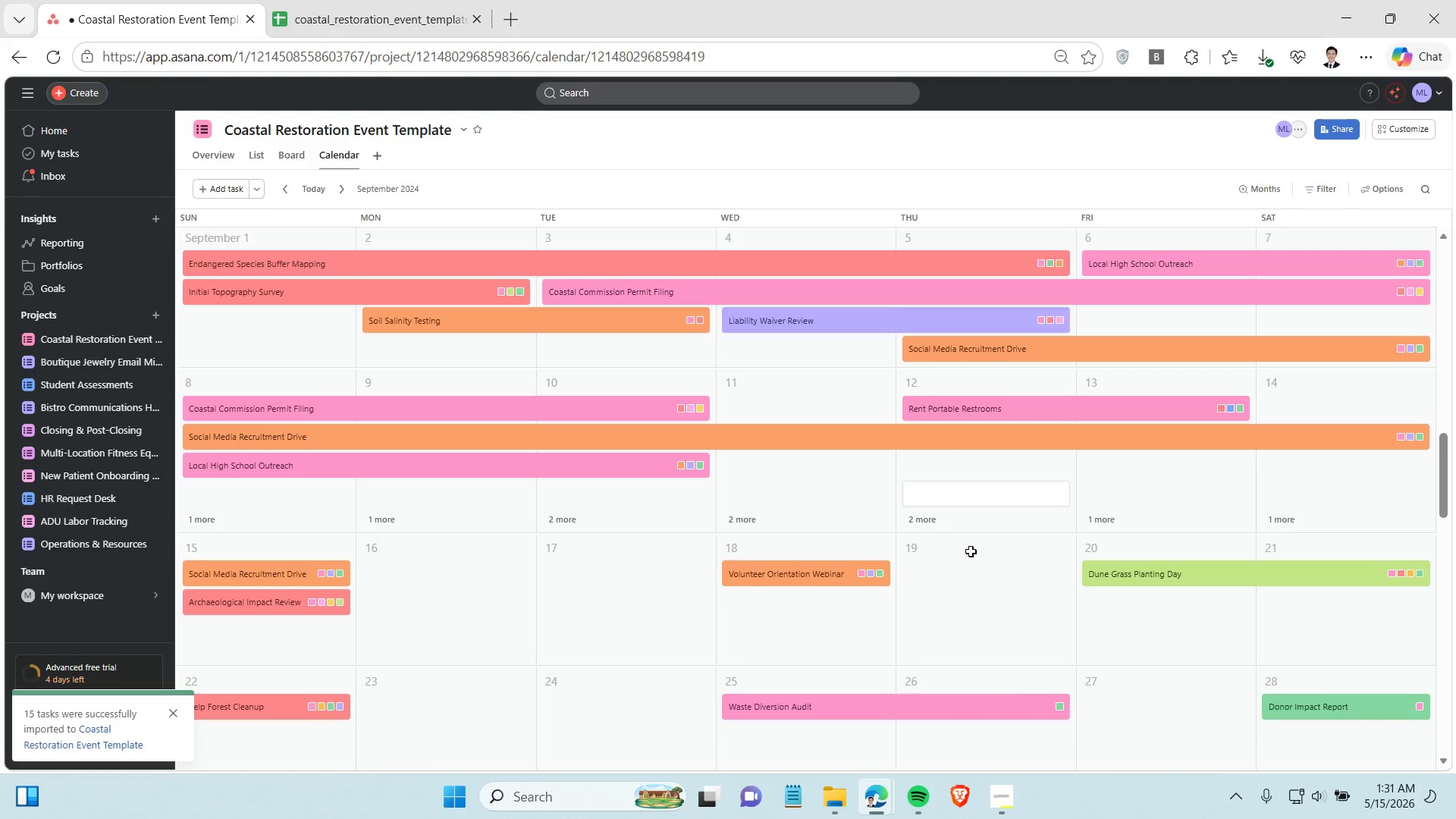 
left_click([971, 551])
 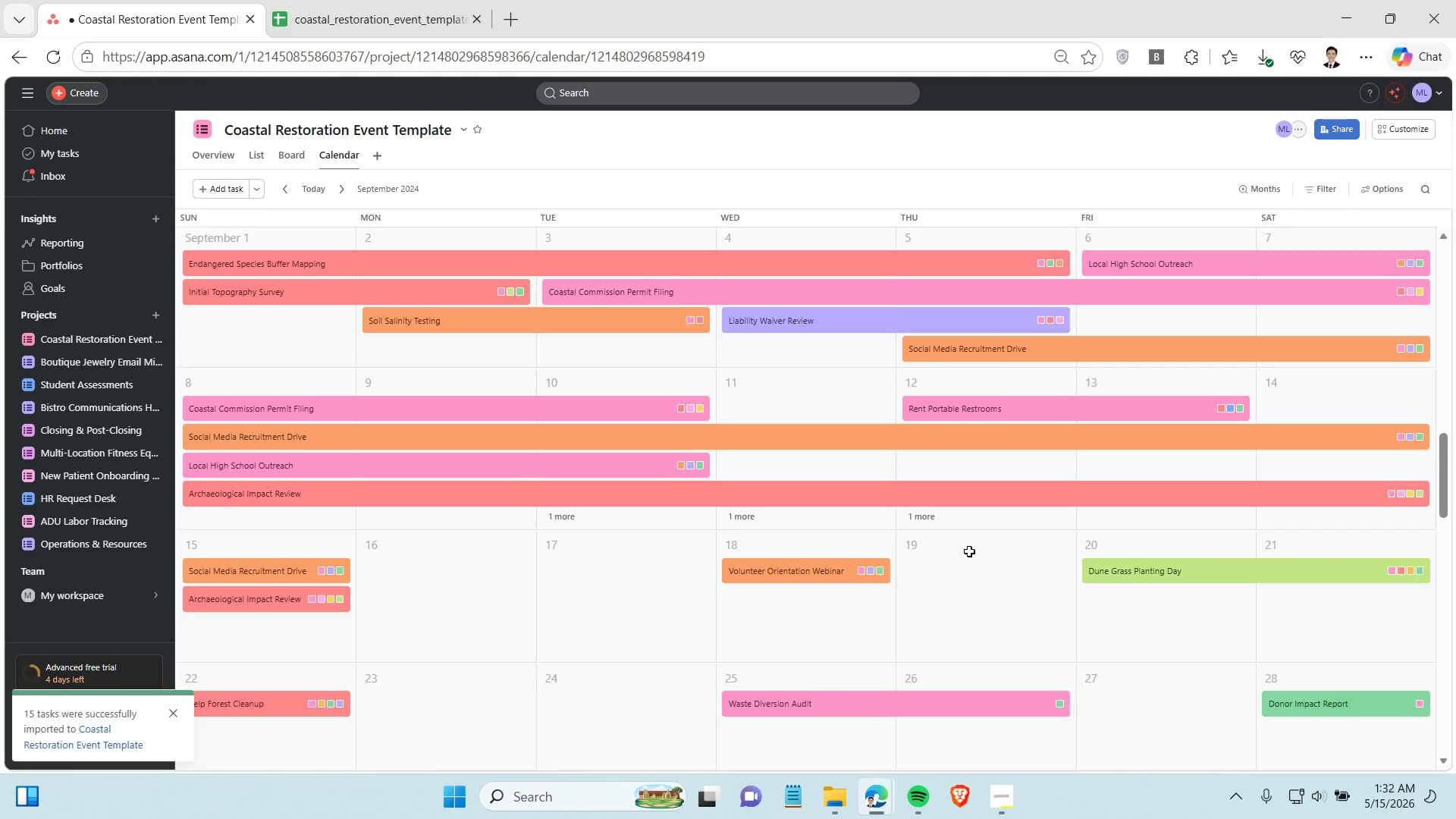 
wait(7.62)
 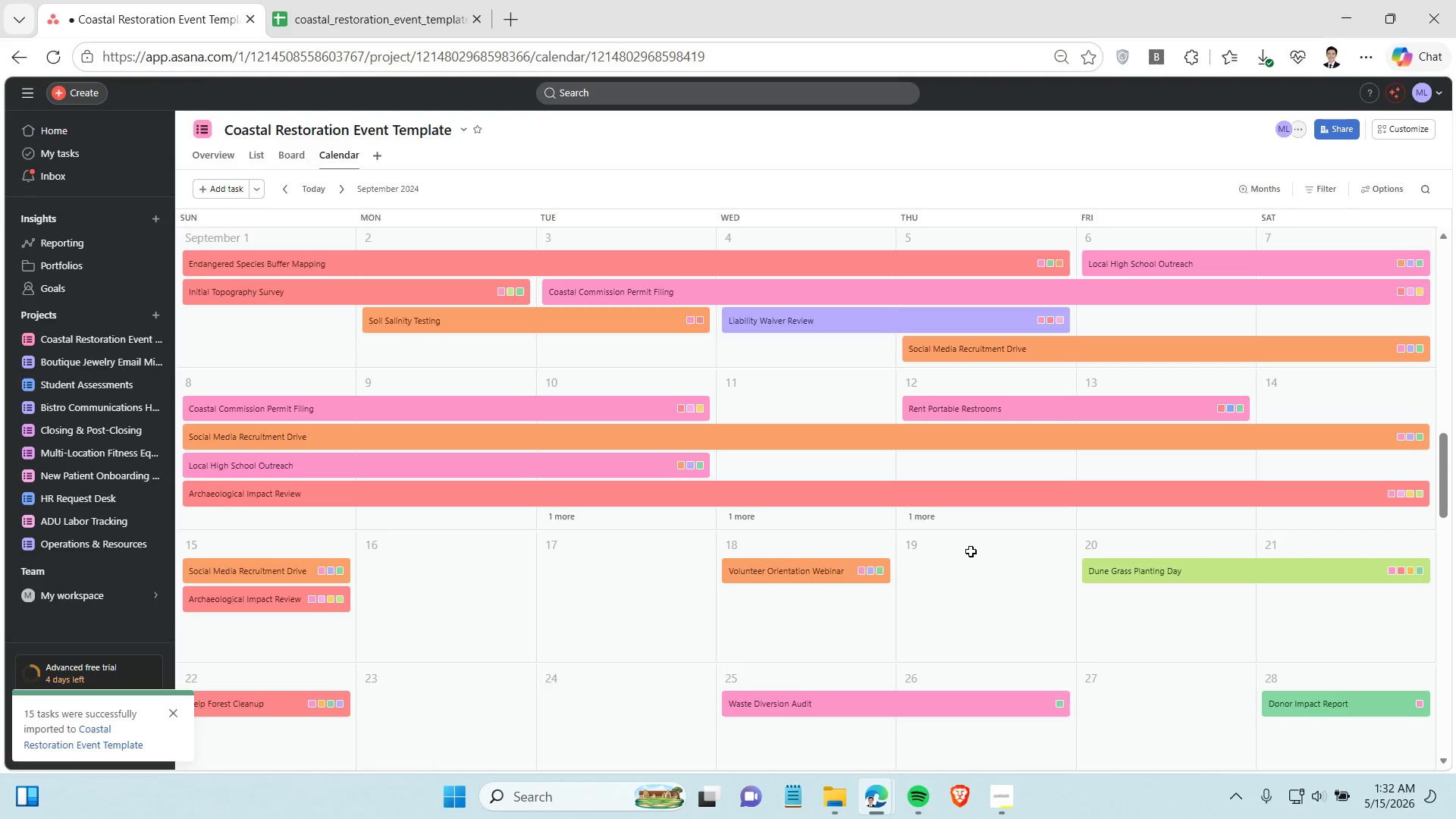 
left_click([1009, 811])